 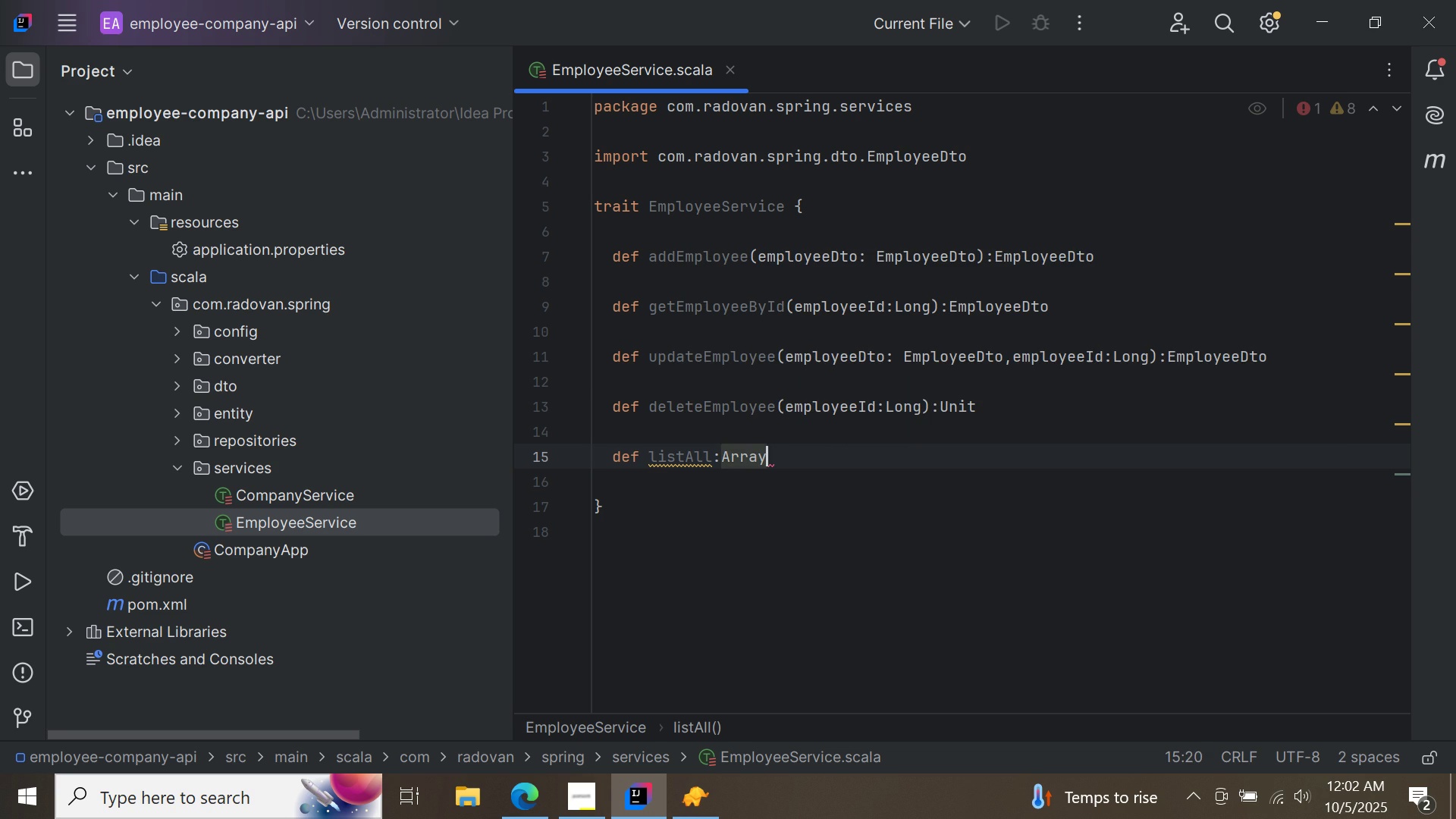 
type([Empl)
 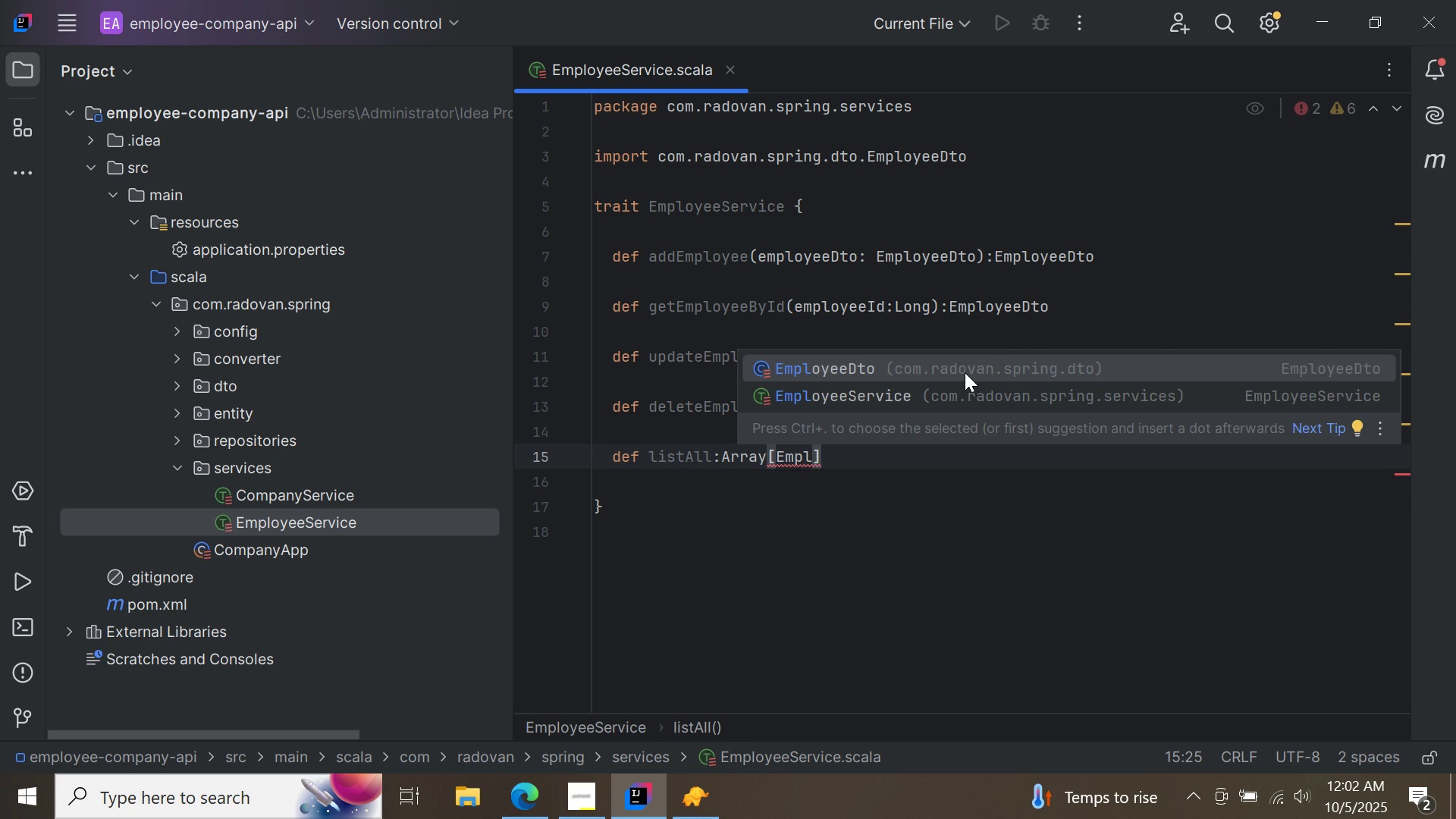 
double_click([965, 372])
 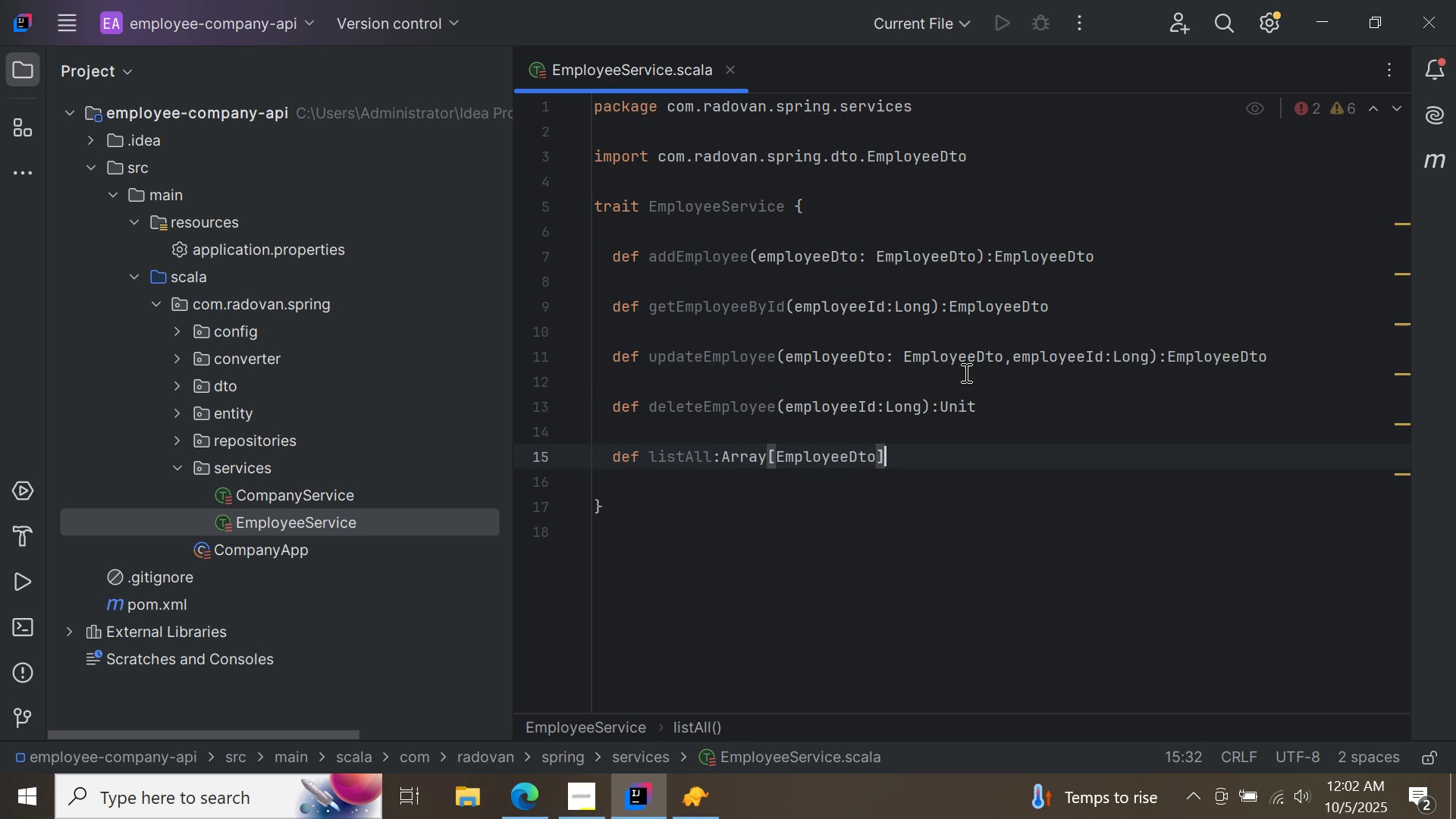 
key(ArrowRight)
 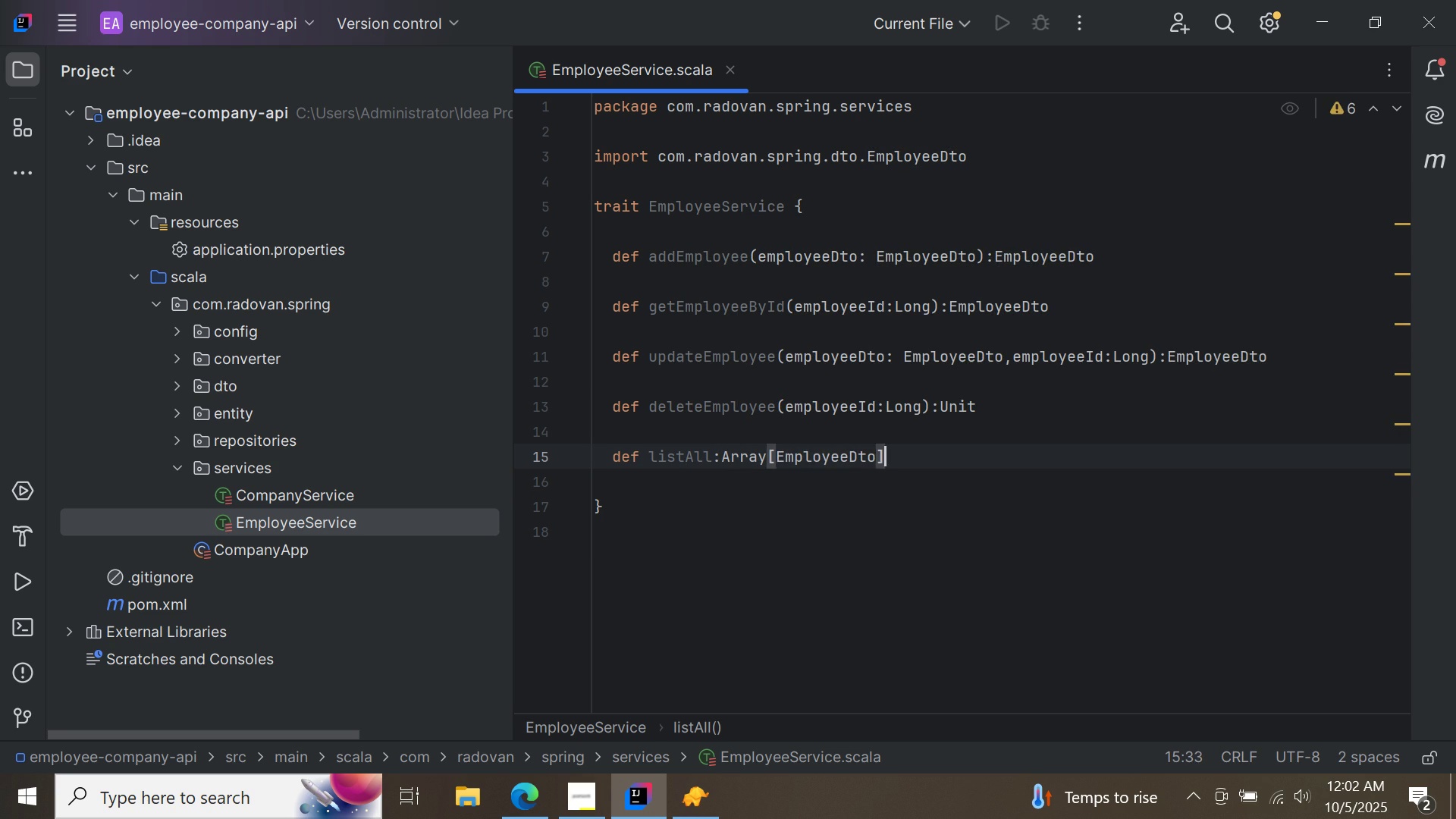 
key(Enter)
 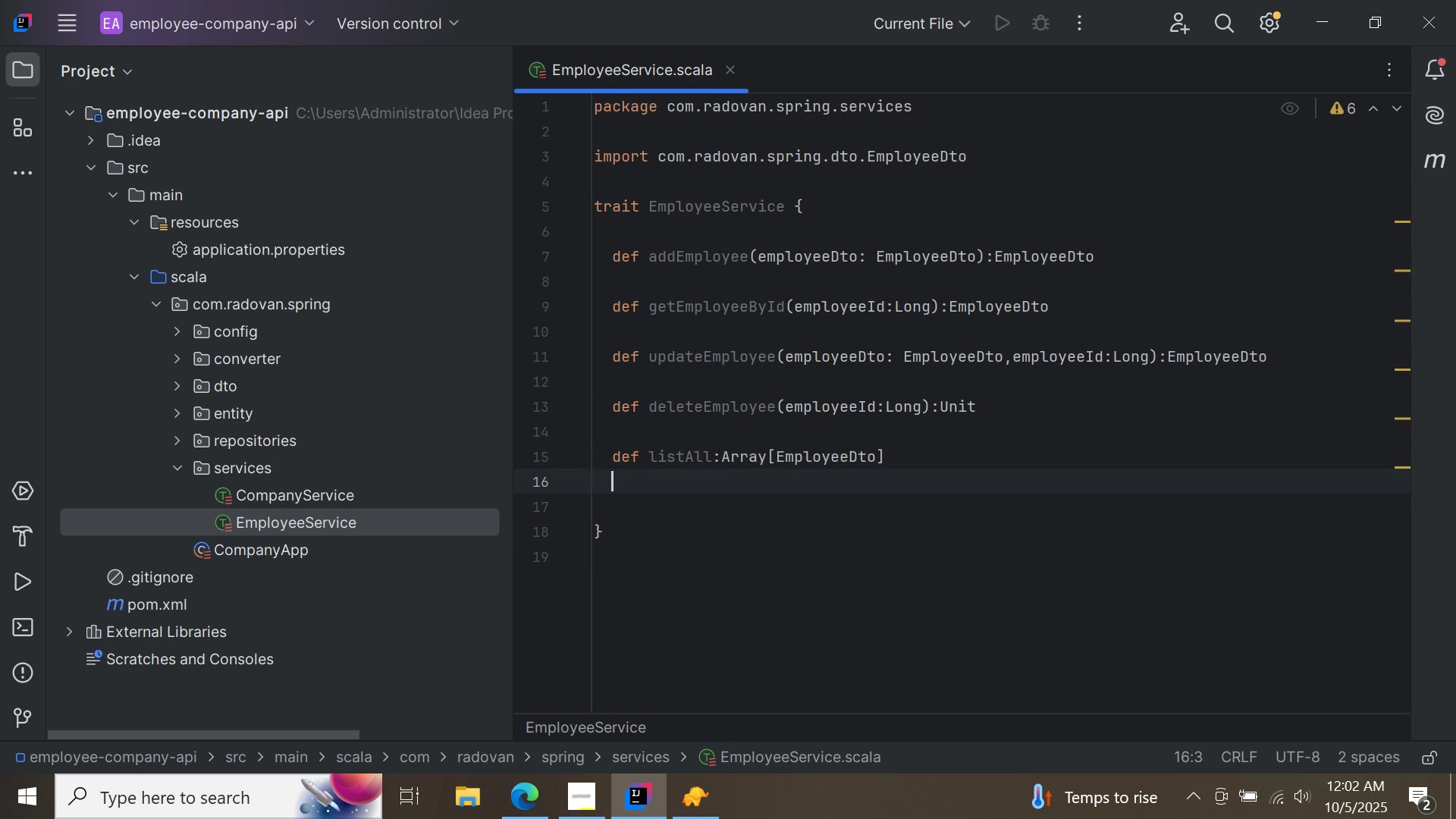 
key(Enter)
 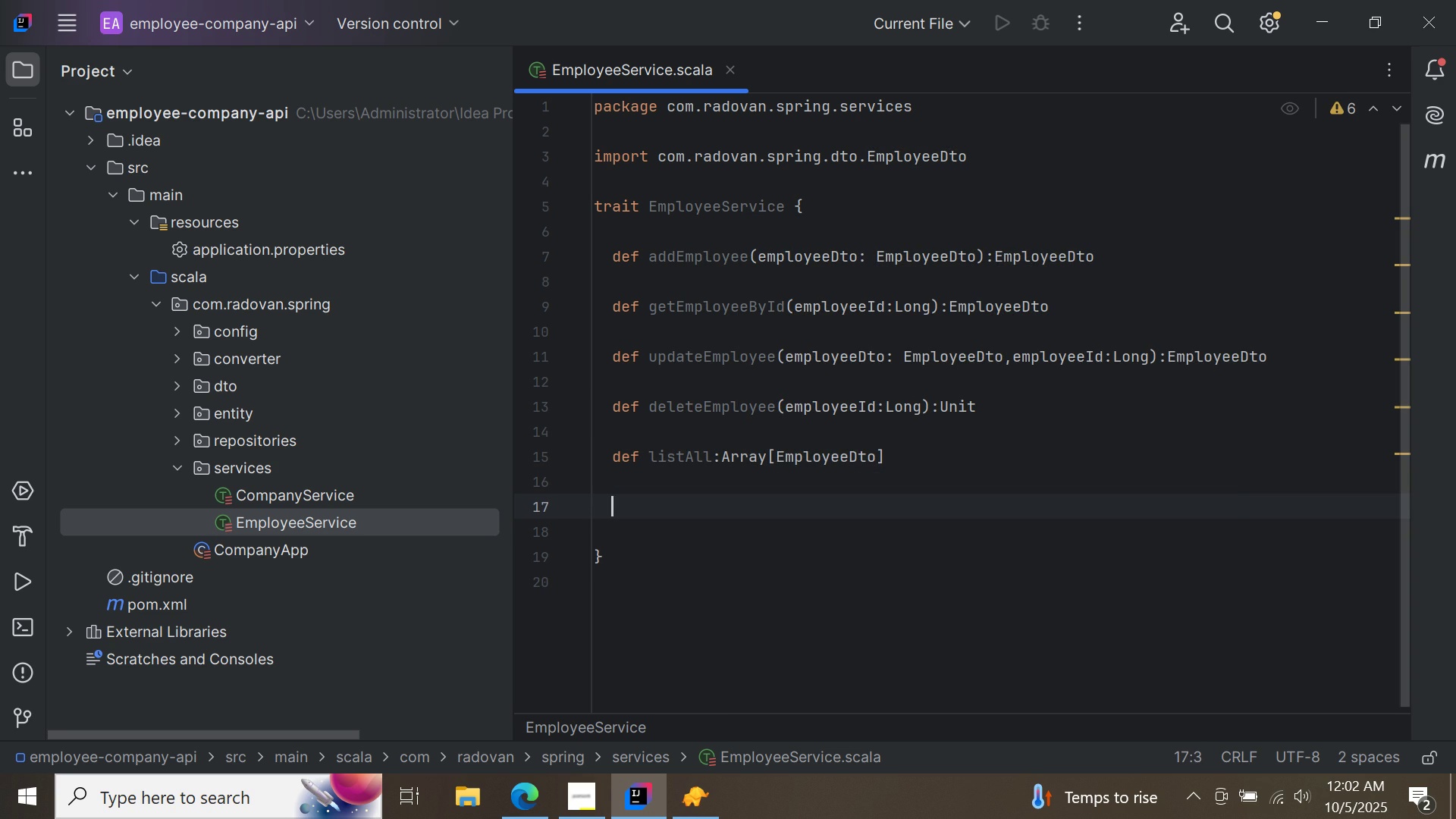 
type(def listALL)
key(Backspace)
key(Backspace)
type(llByCompanyId(companyId:Long)
 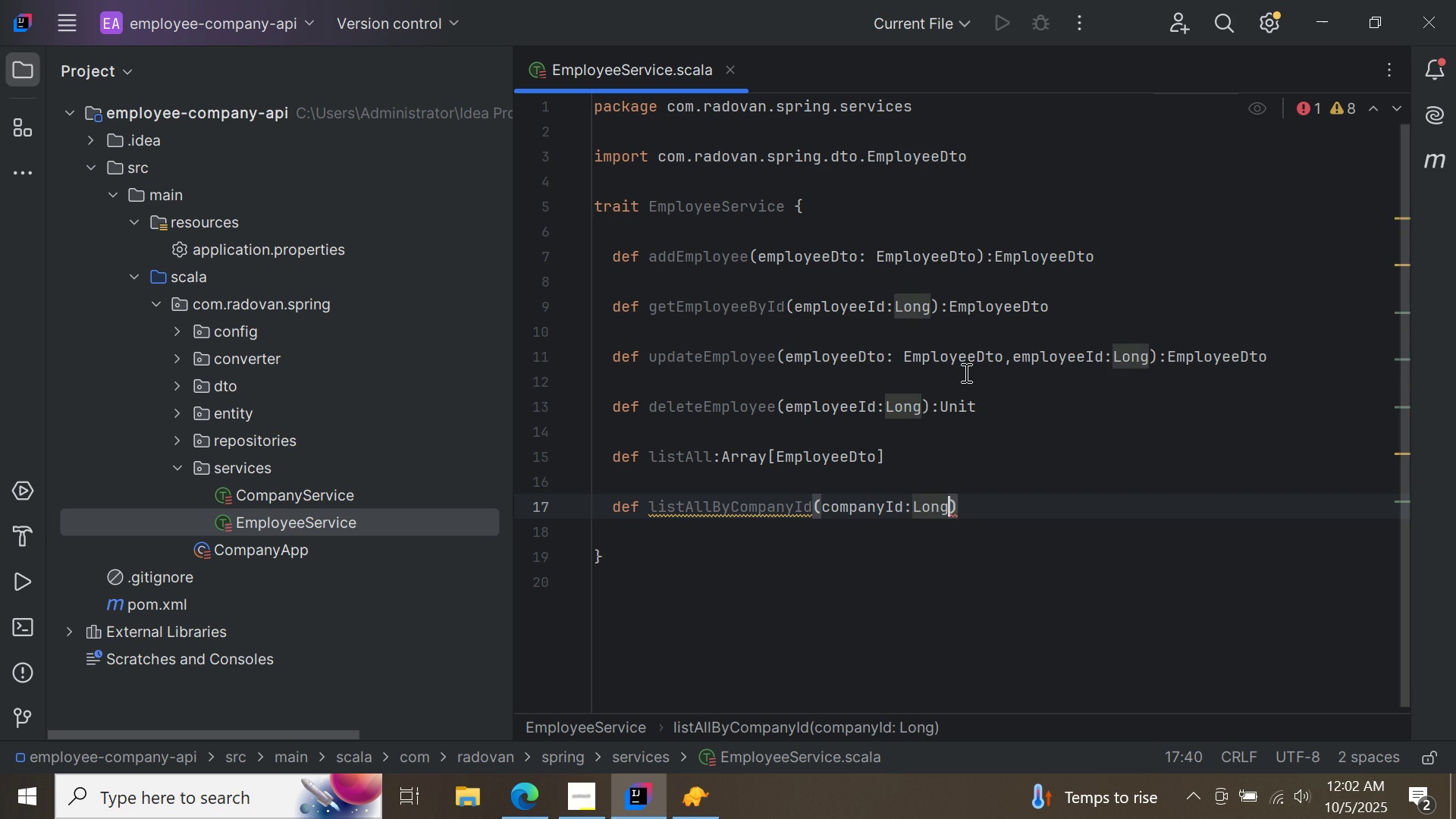 
key(ArrowRight)